 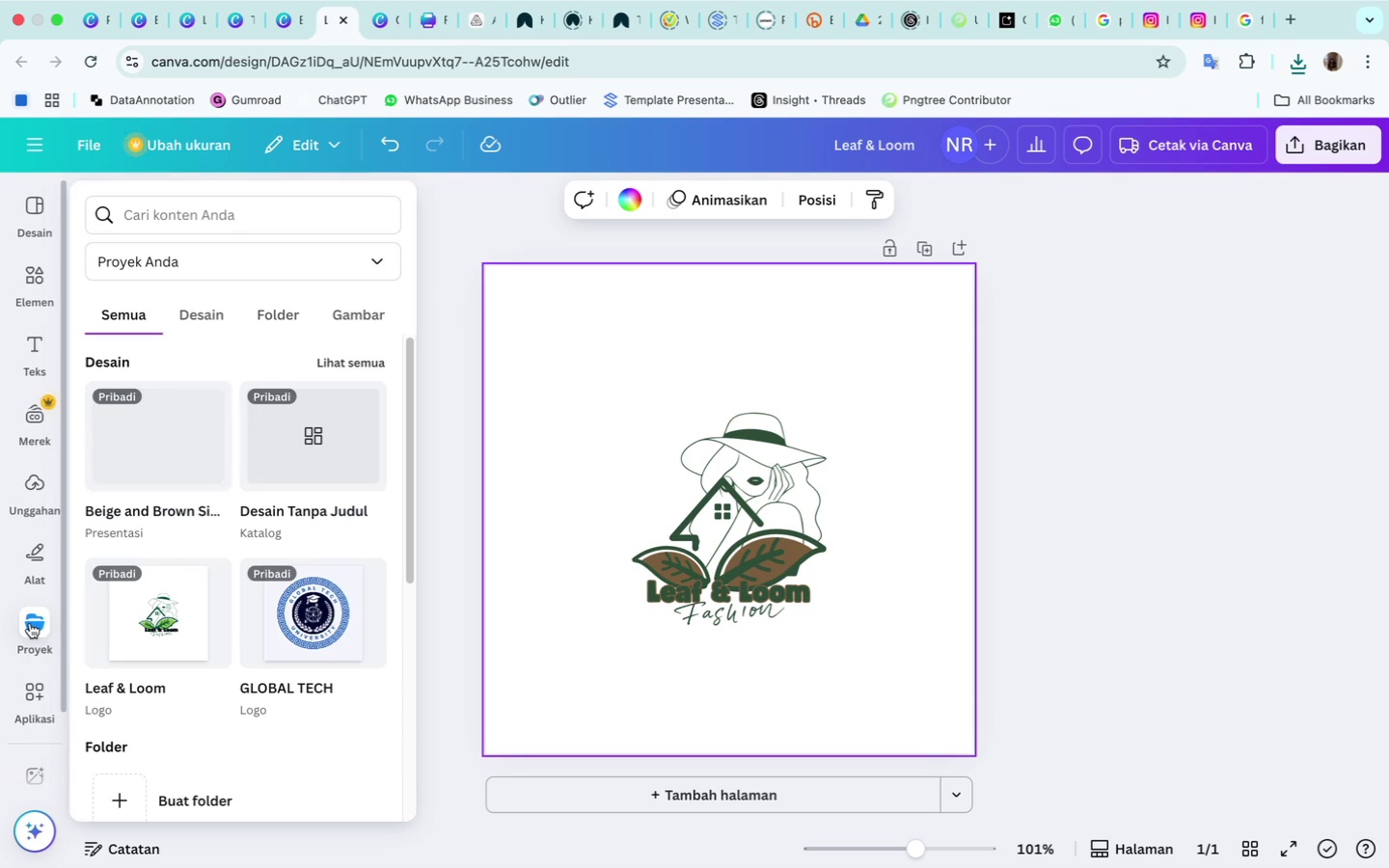 
left_click([134, 463])
 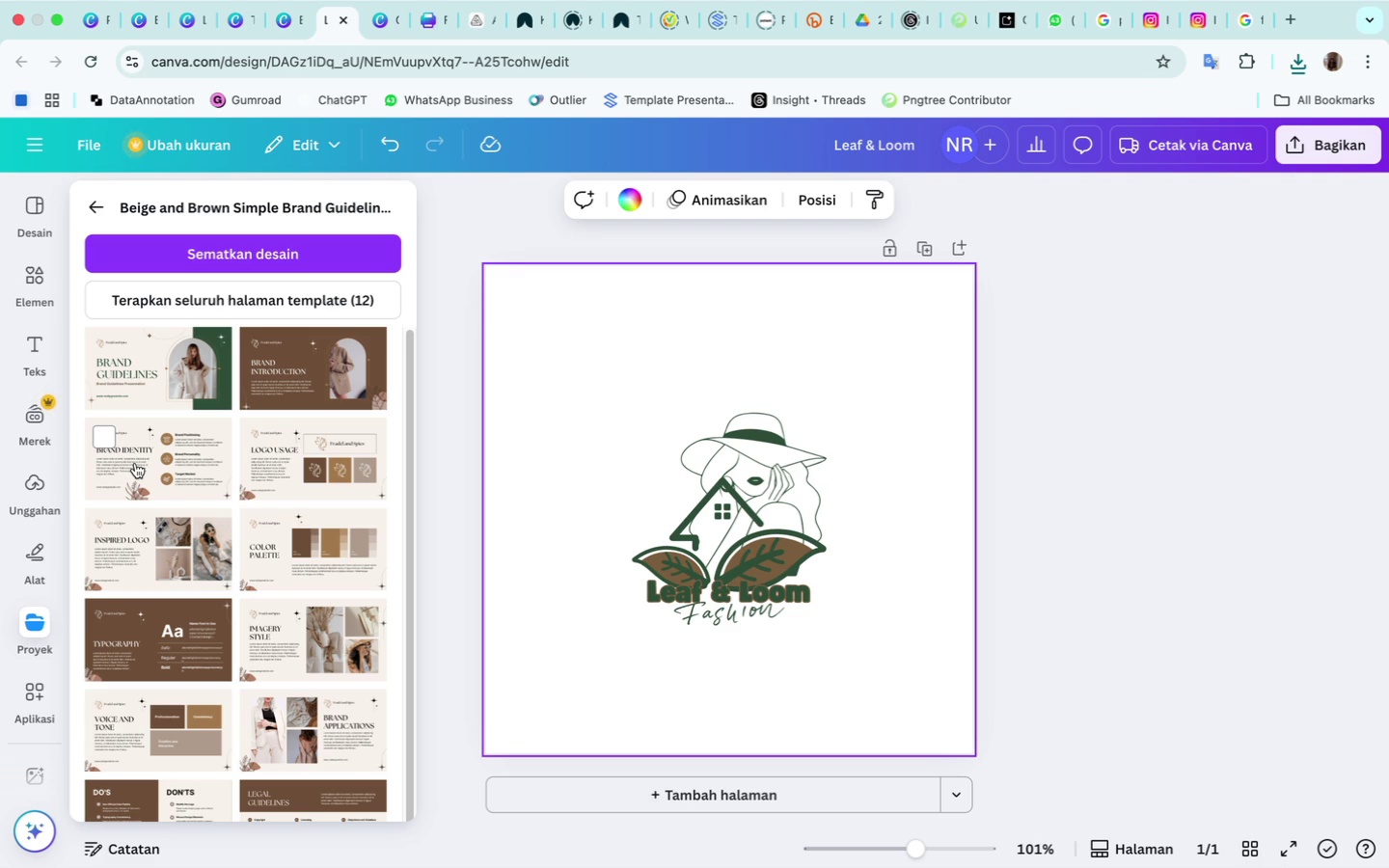 
wait(14.8)
 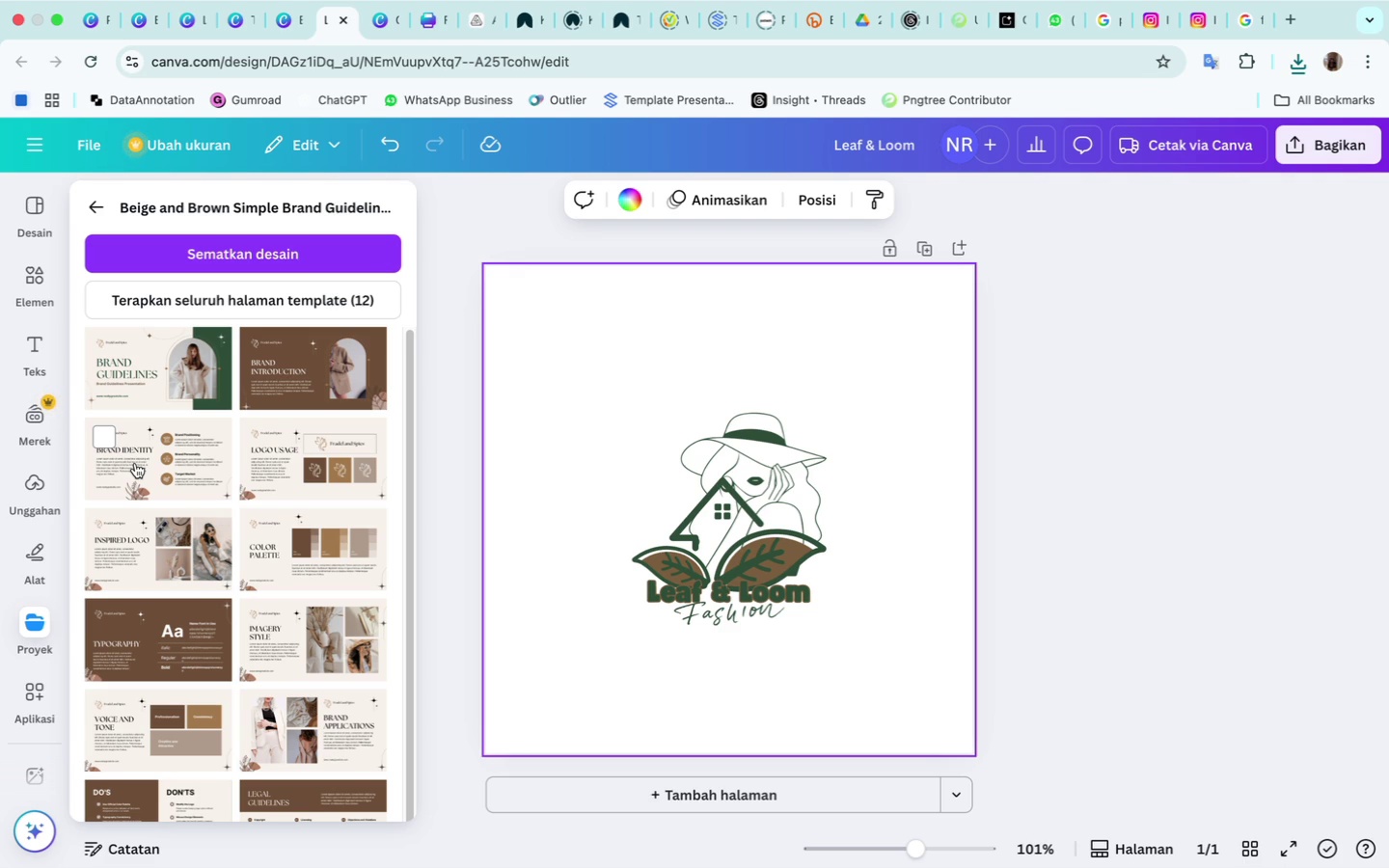 
left_click([1298, 147])
 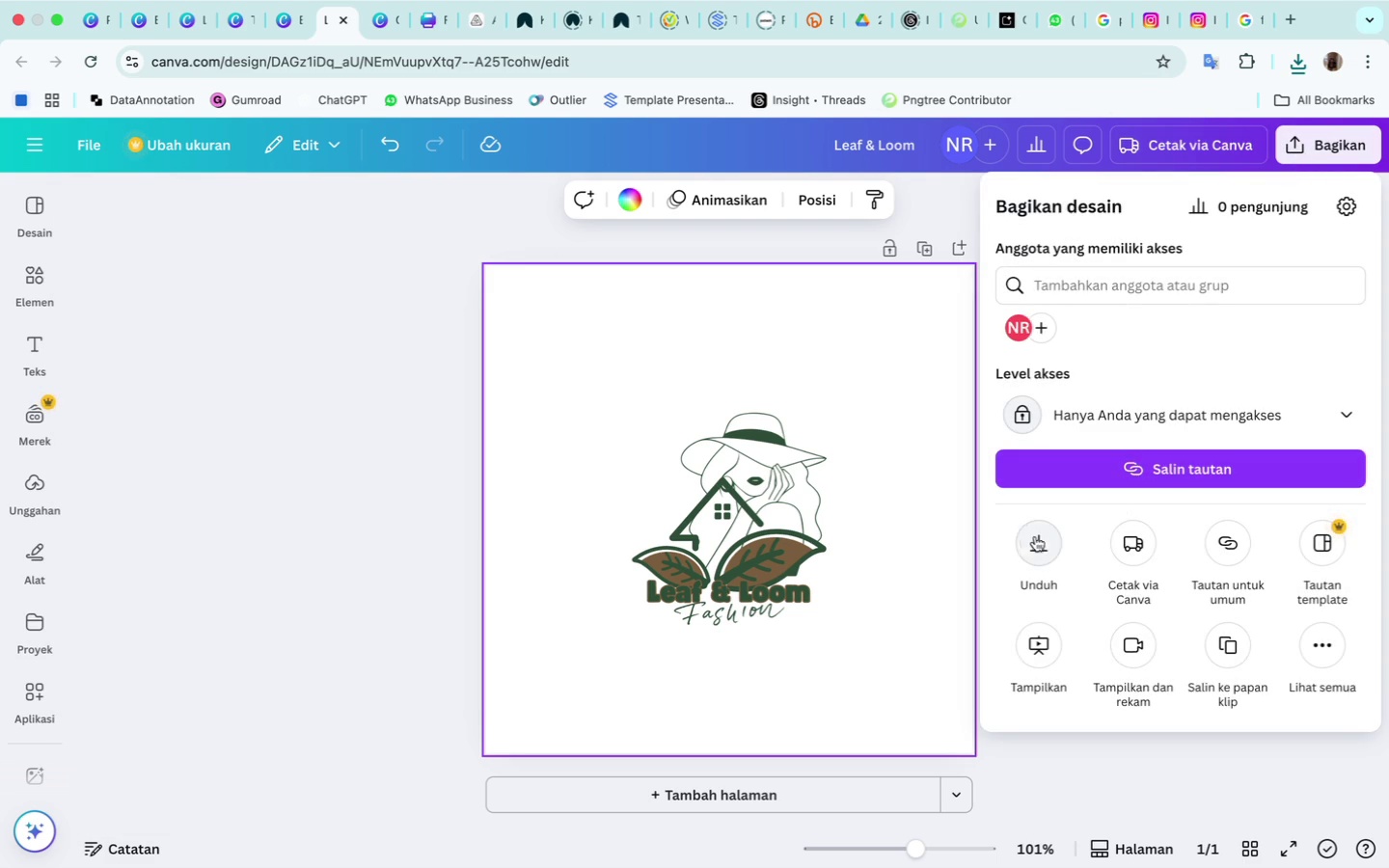 
left_click([1031, 539])
 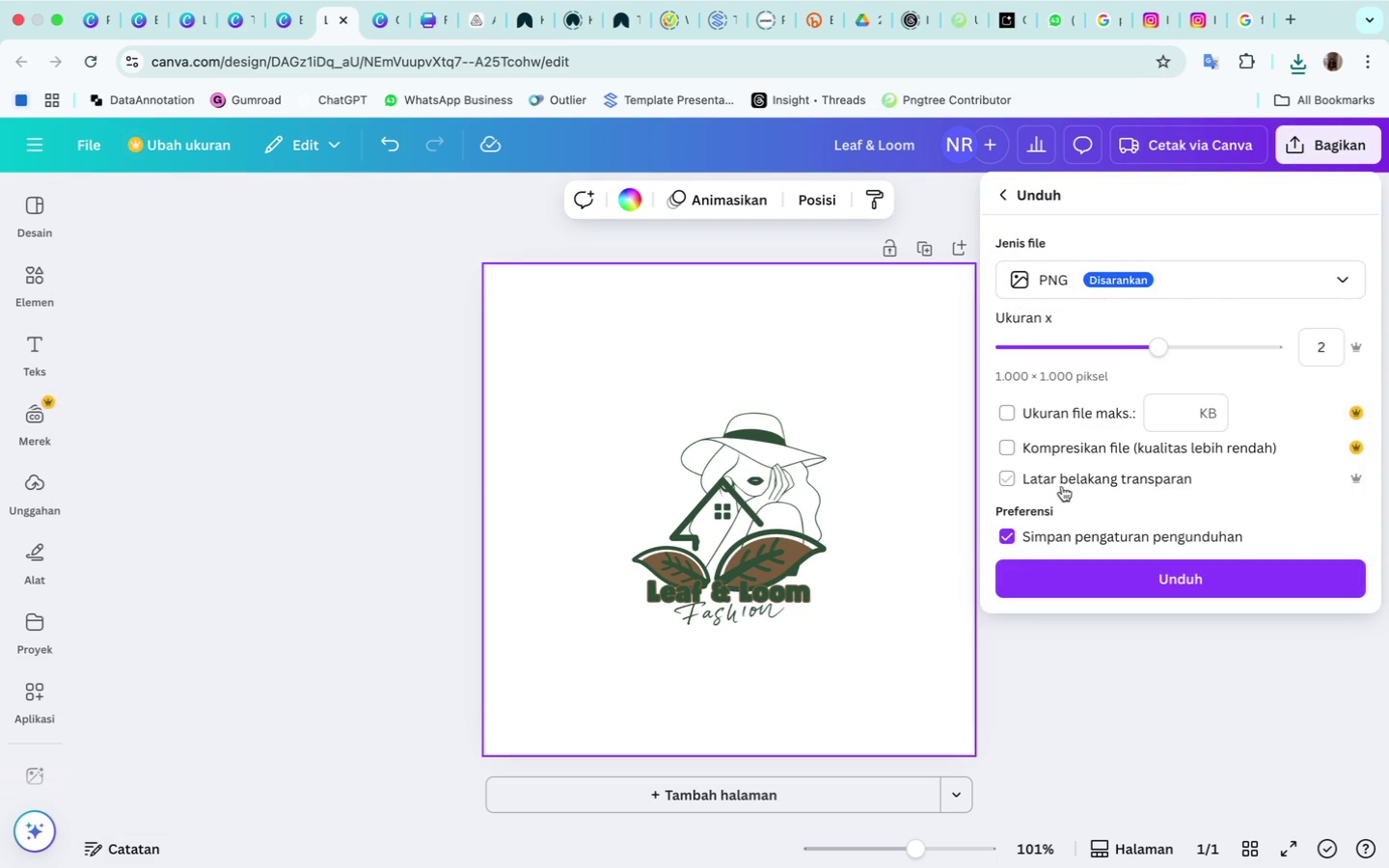 
left_click([1060, 478])
 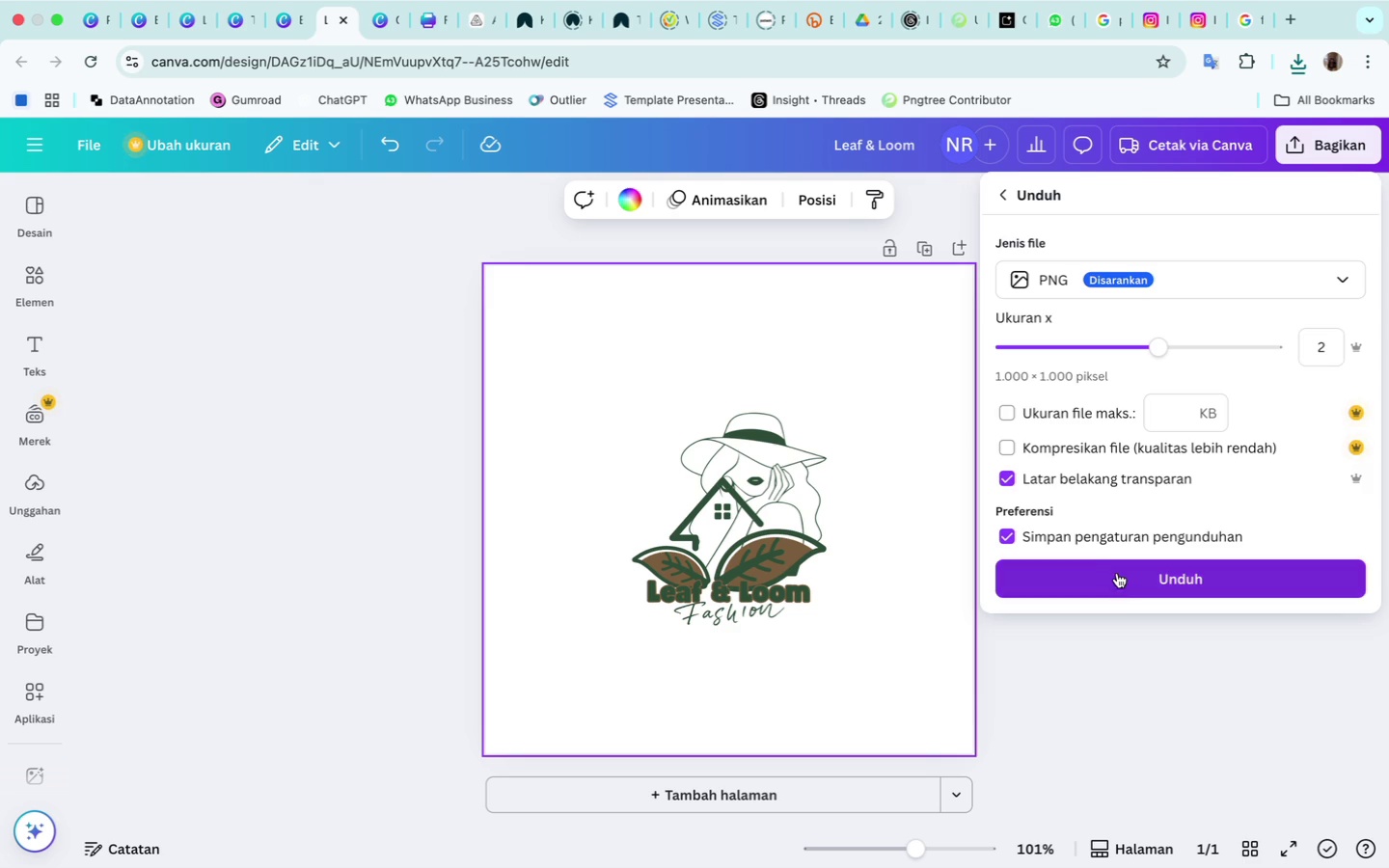 
left_click([1117, 573])
 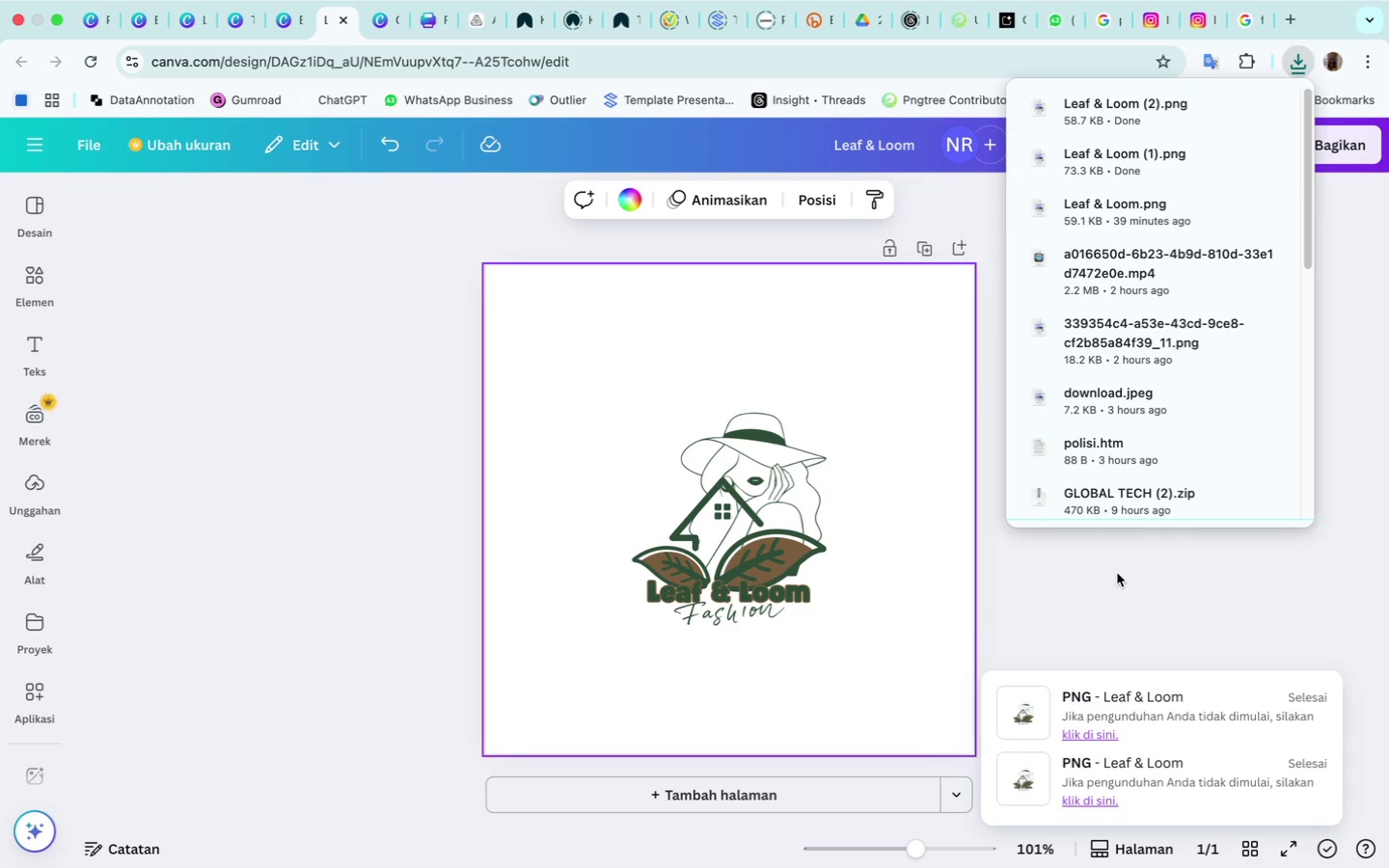 
wait(9.77)
 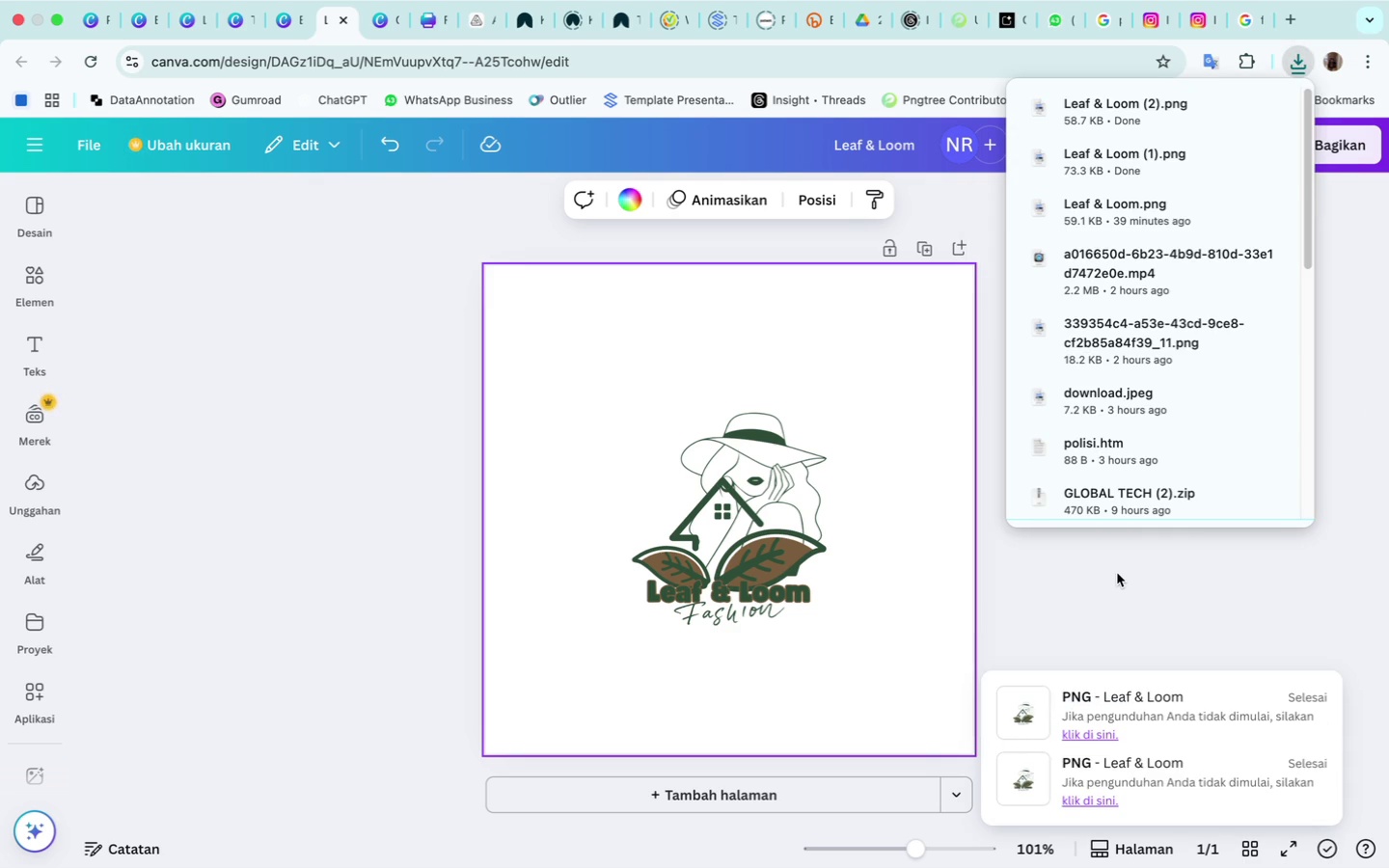 
left_click([32, 633])
 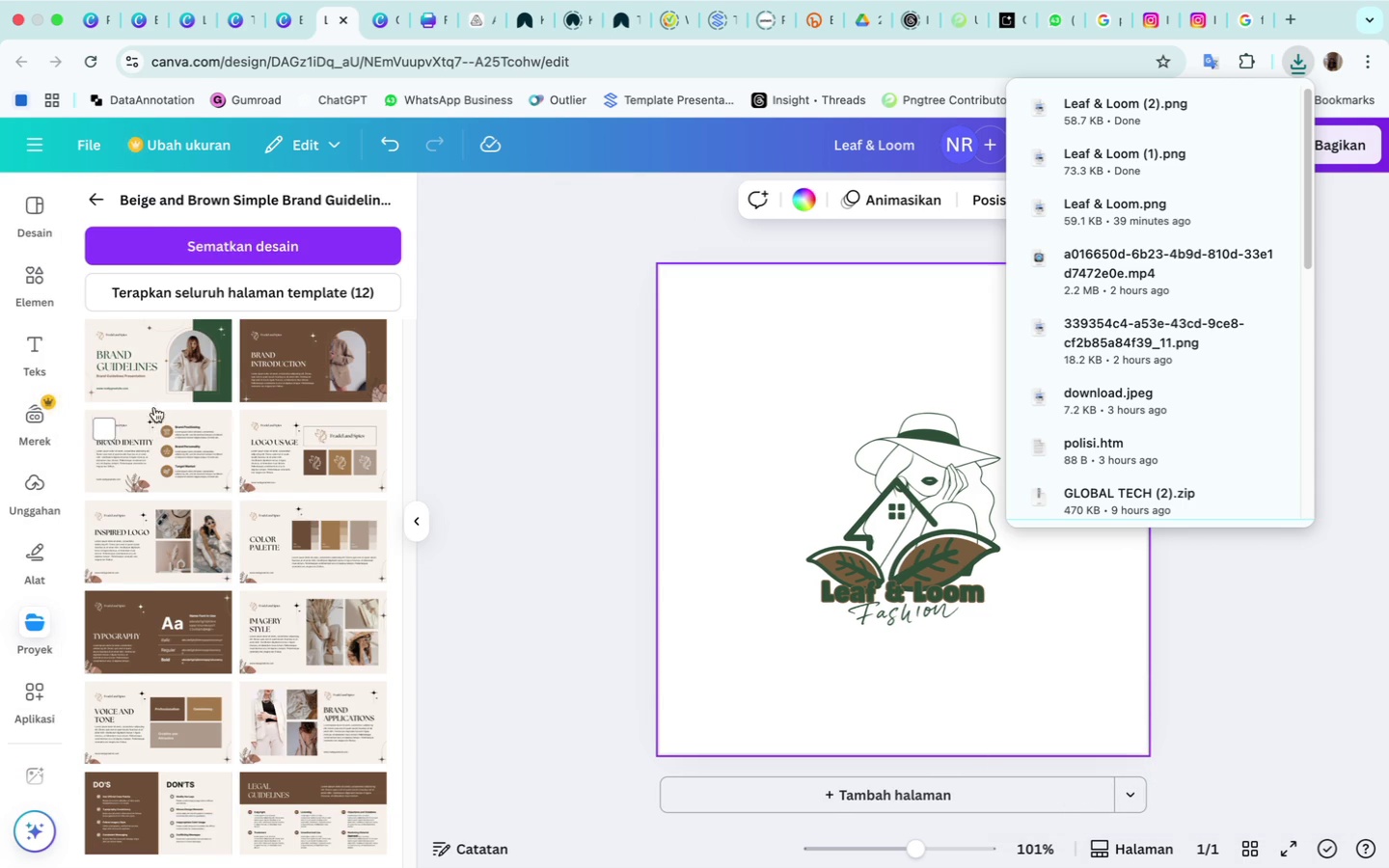 
mouse_move([159, 372])
 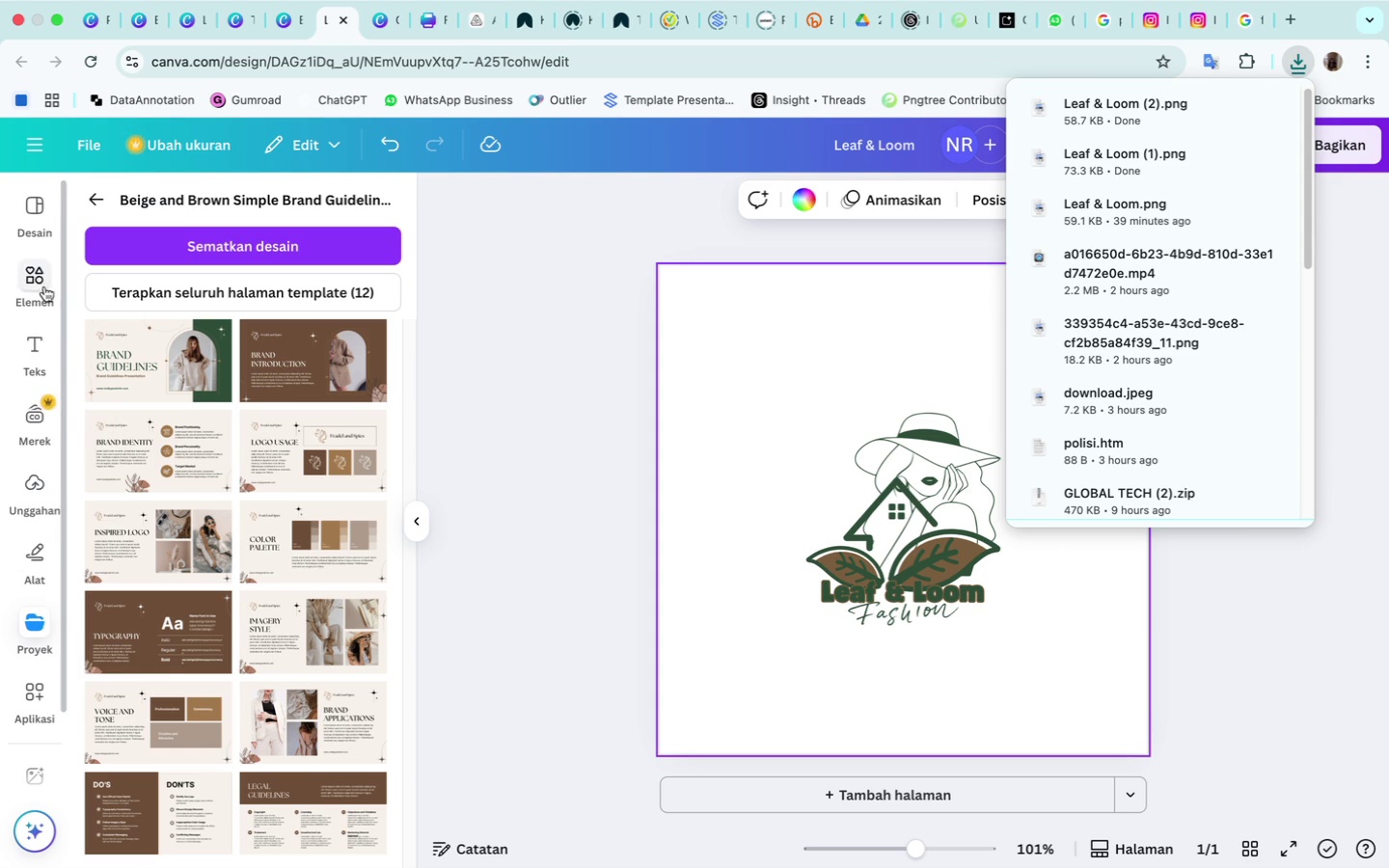 
wait(7.23)
 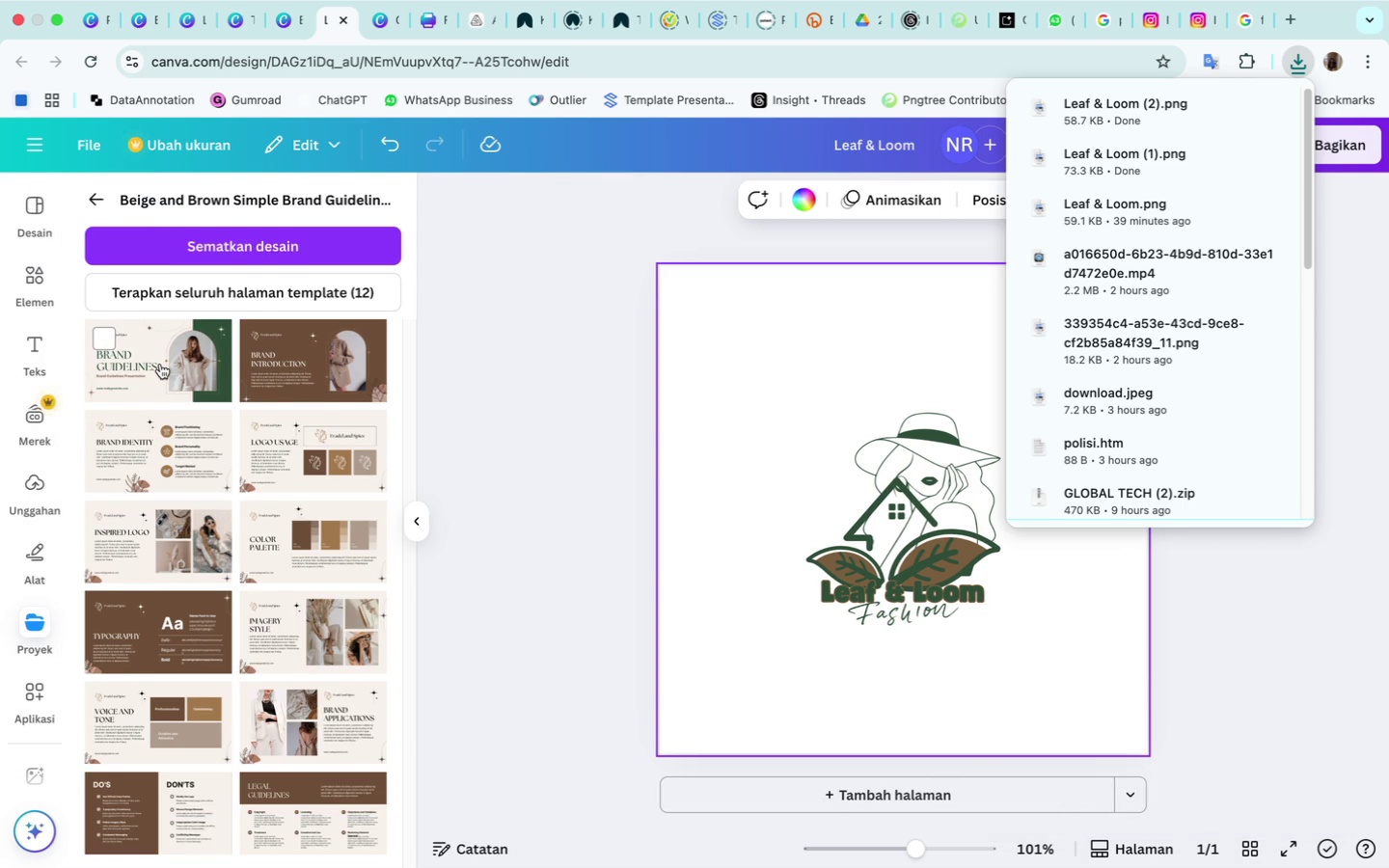 
left_click([95, 201])
 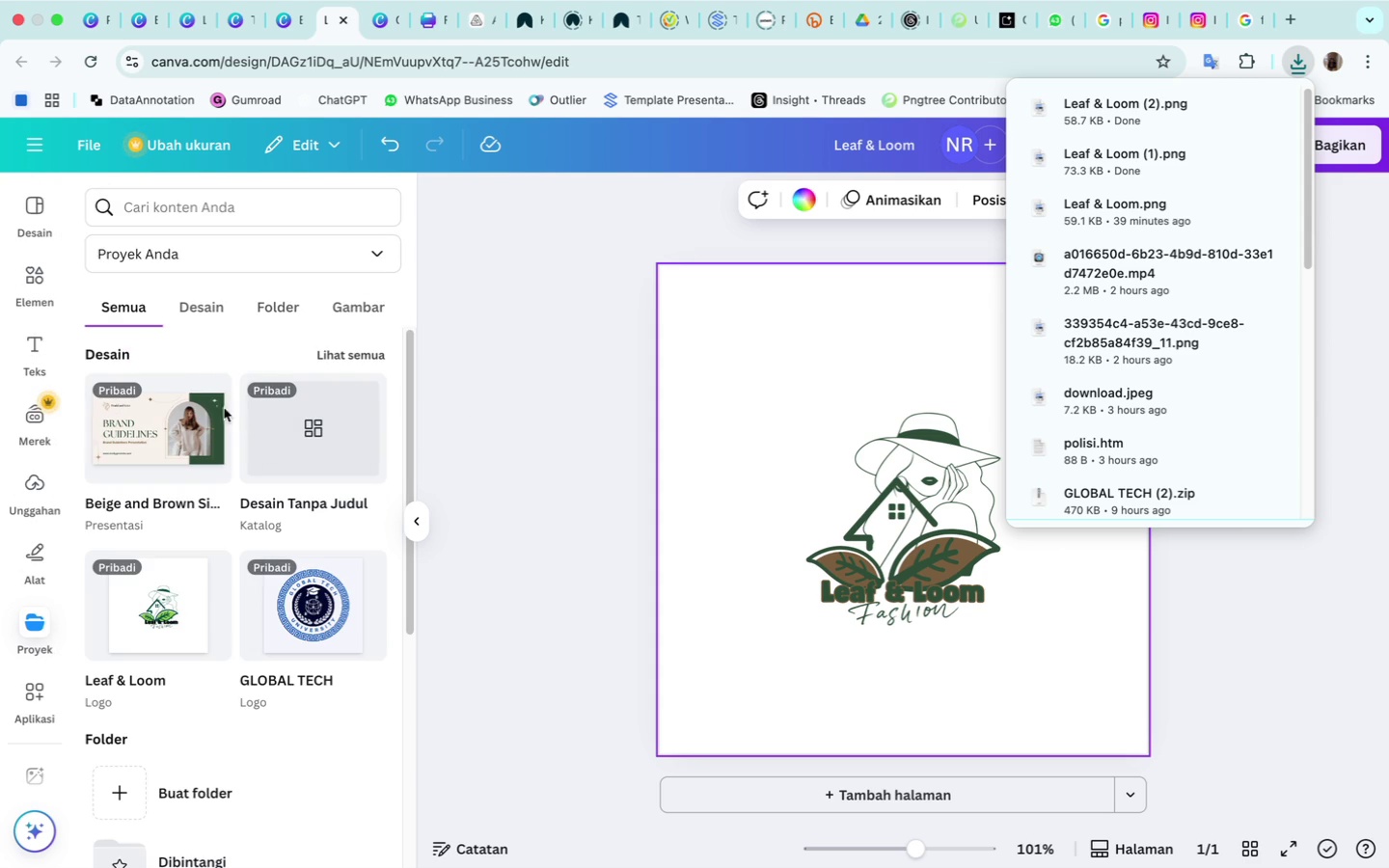 
left_click([149, 429])
 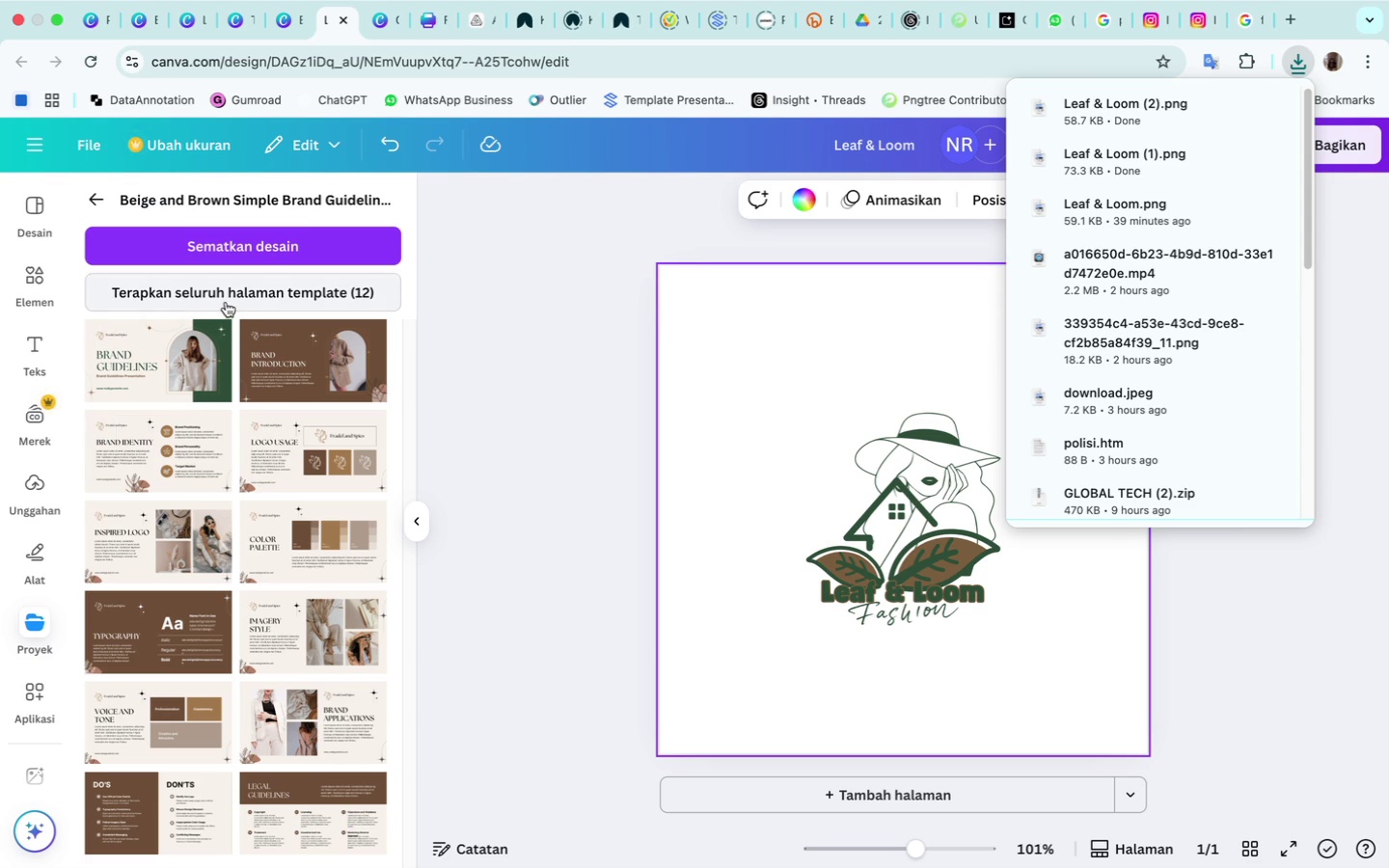 
wait(5.21)
 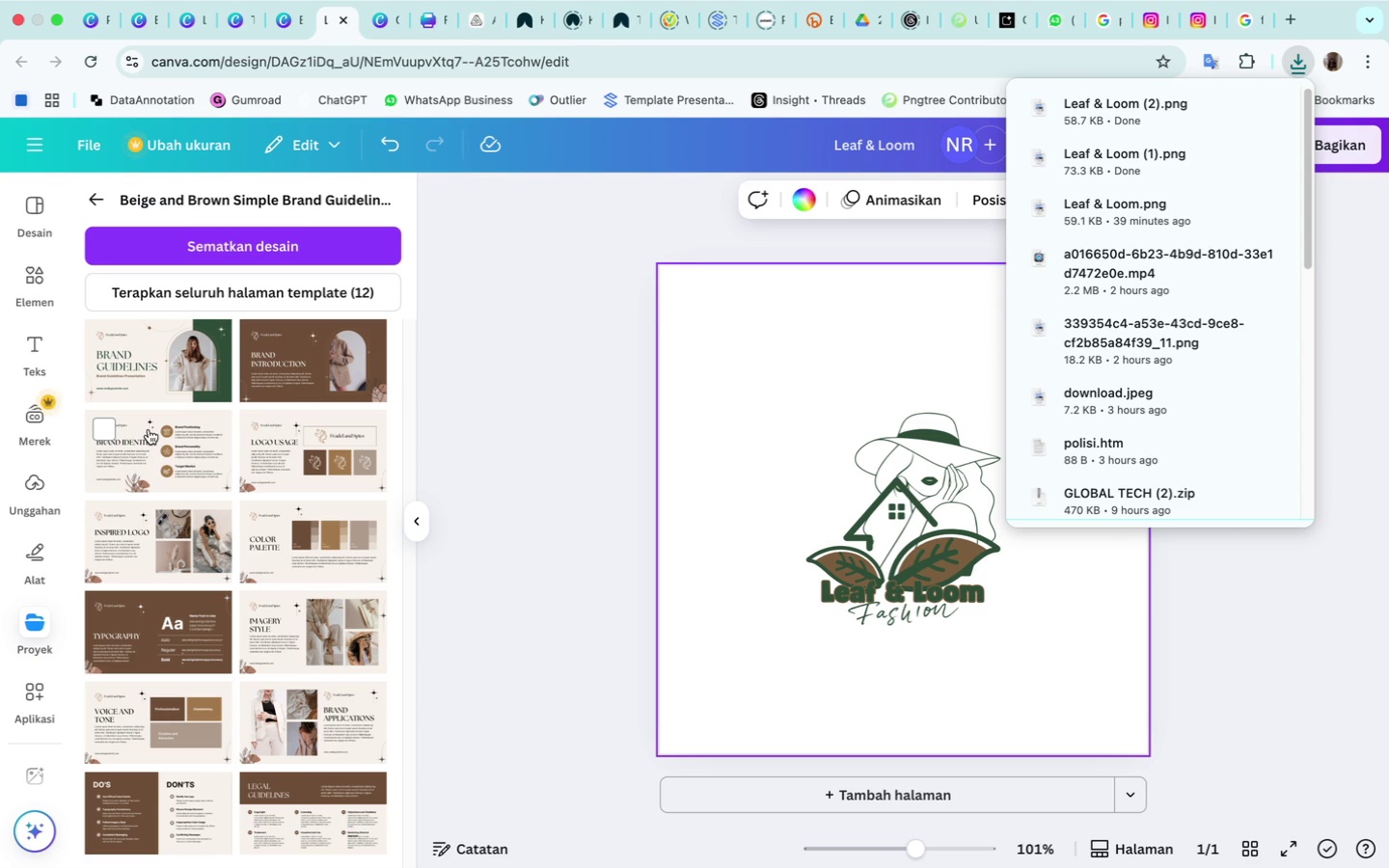 
left_click([226, 302])
 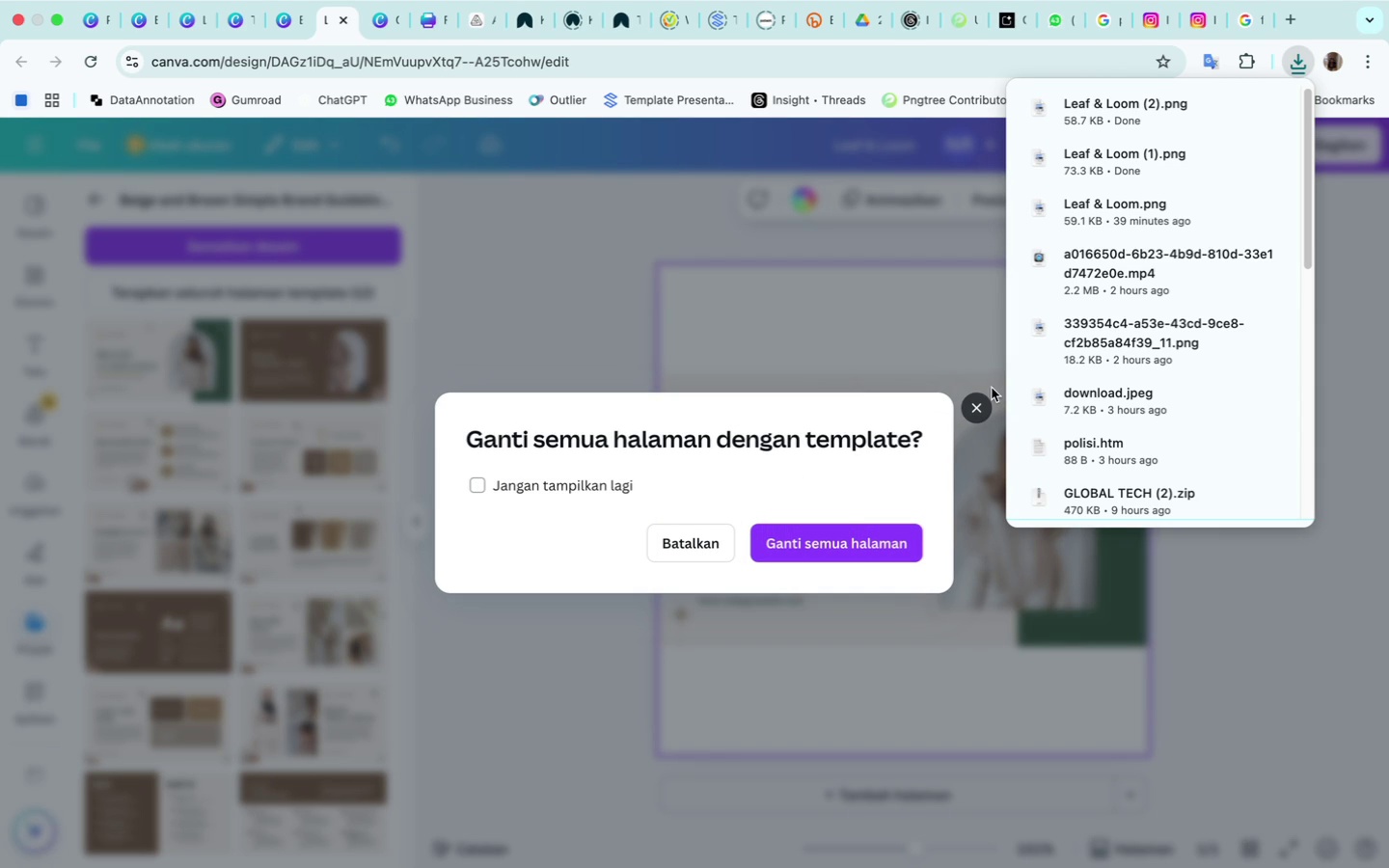 
wait(7.97)
 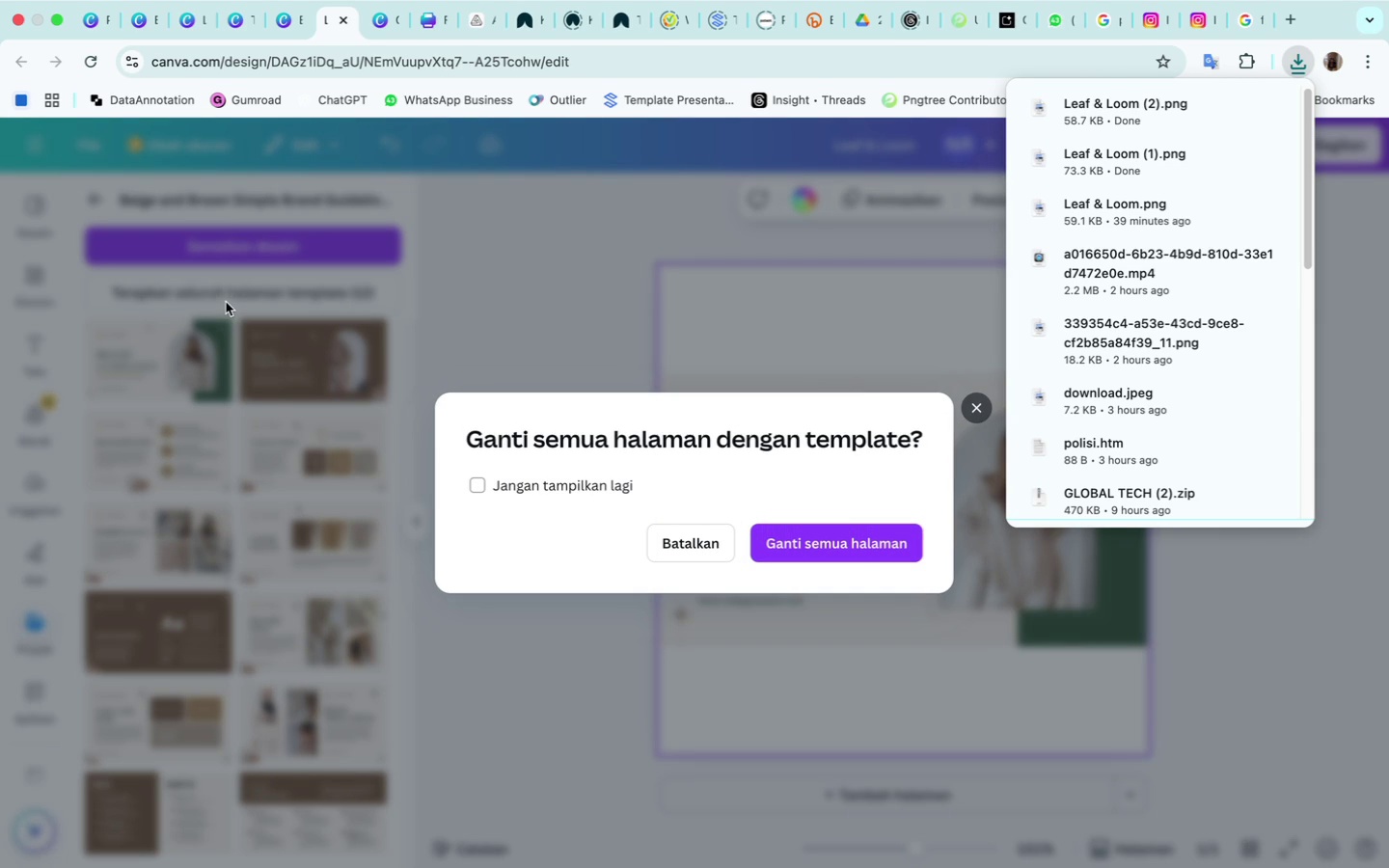 
left_click([973, 410])
 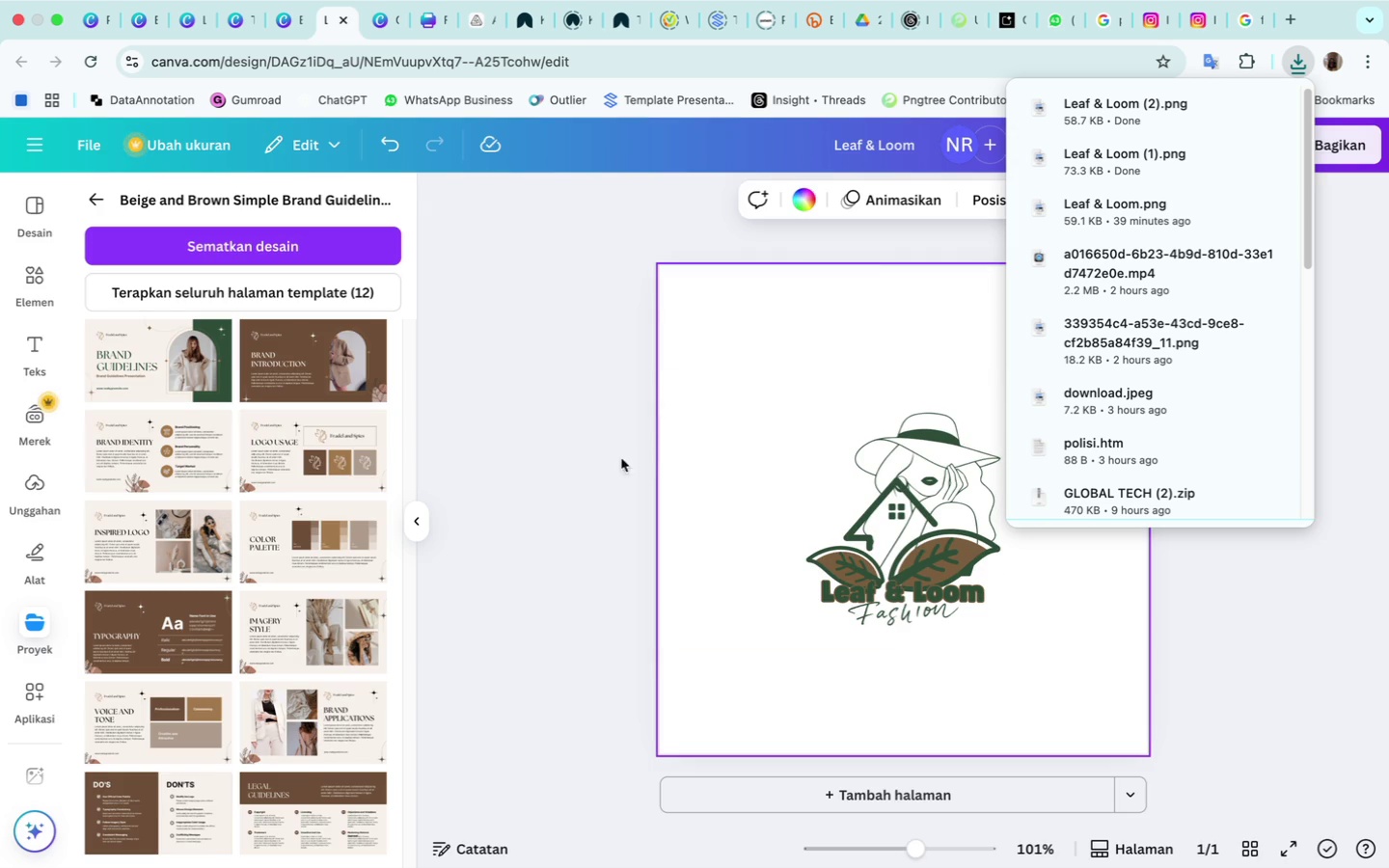 
left_click([595, 471])
 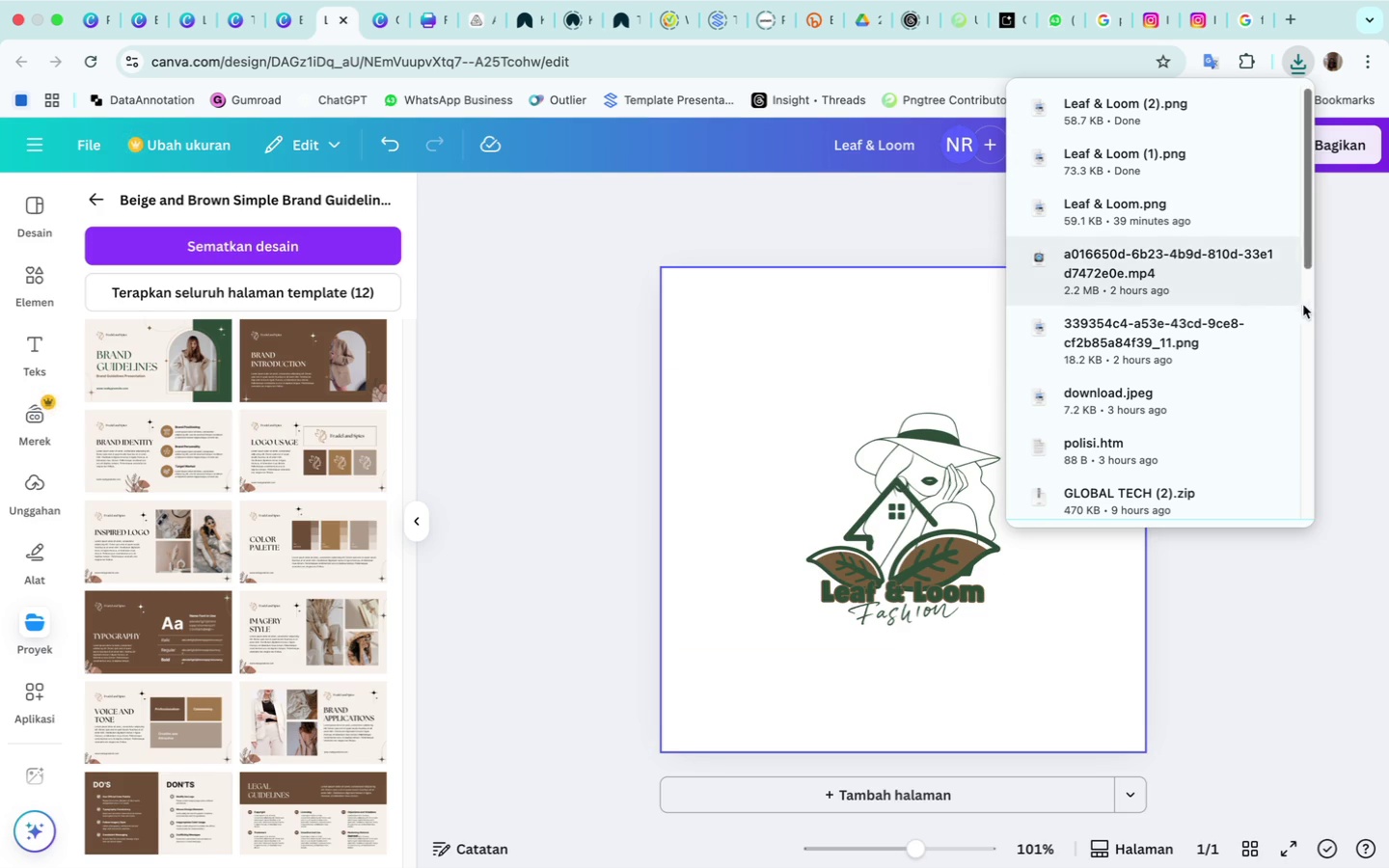 
left_click([1325, 323])
 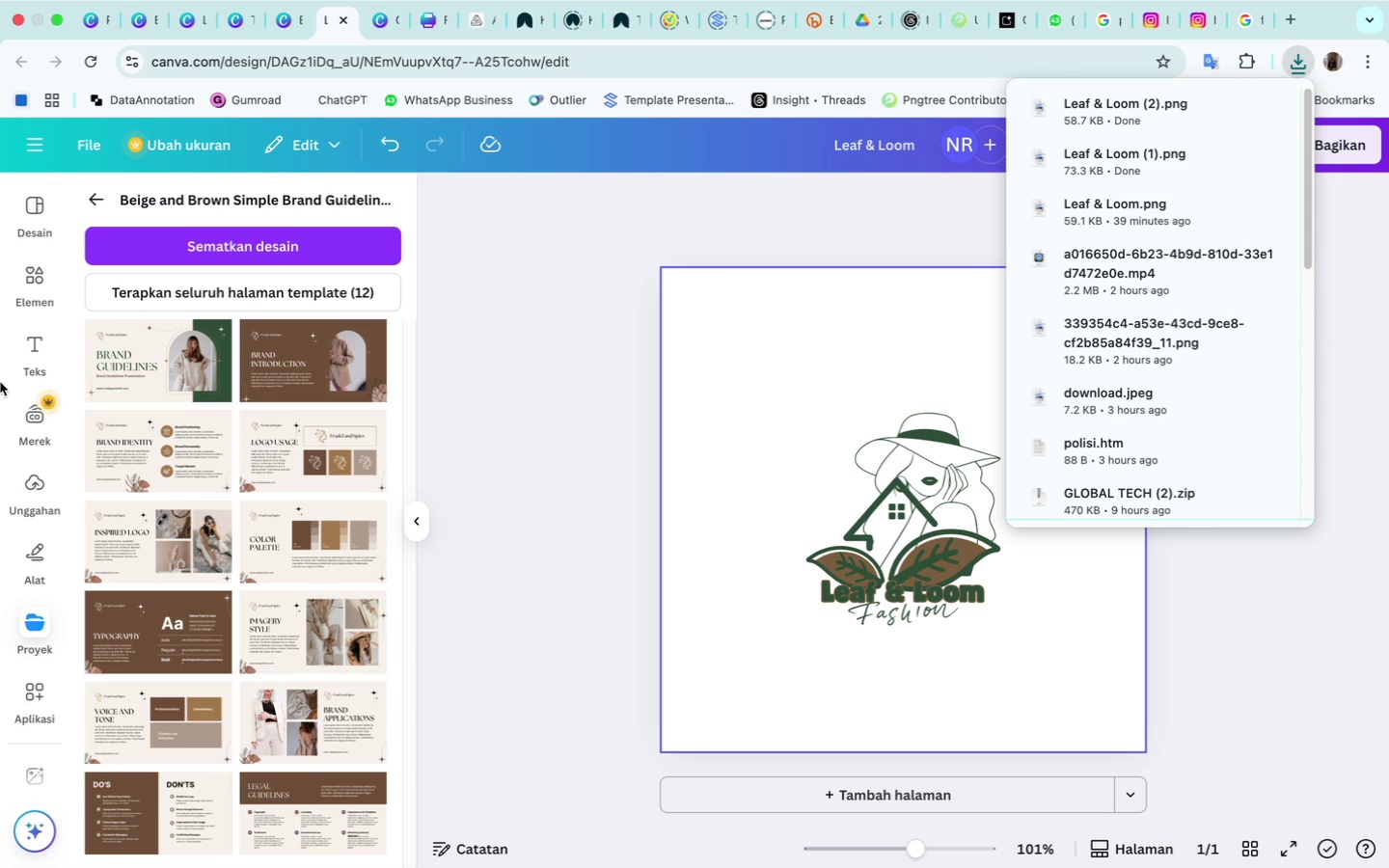 
wait(13.57)
 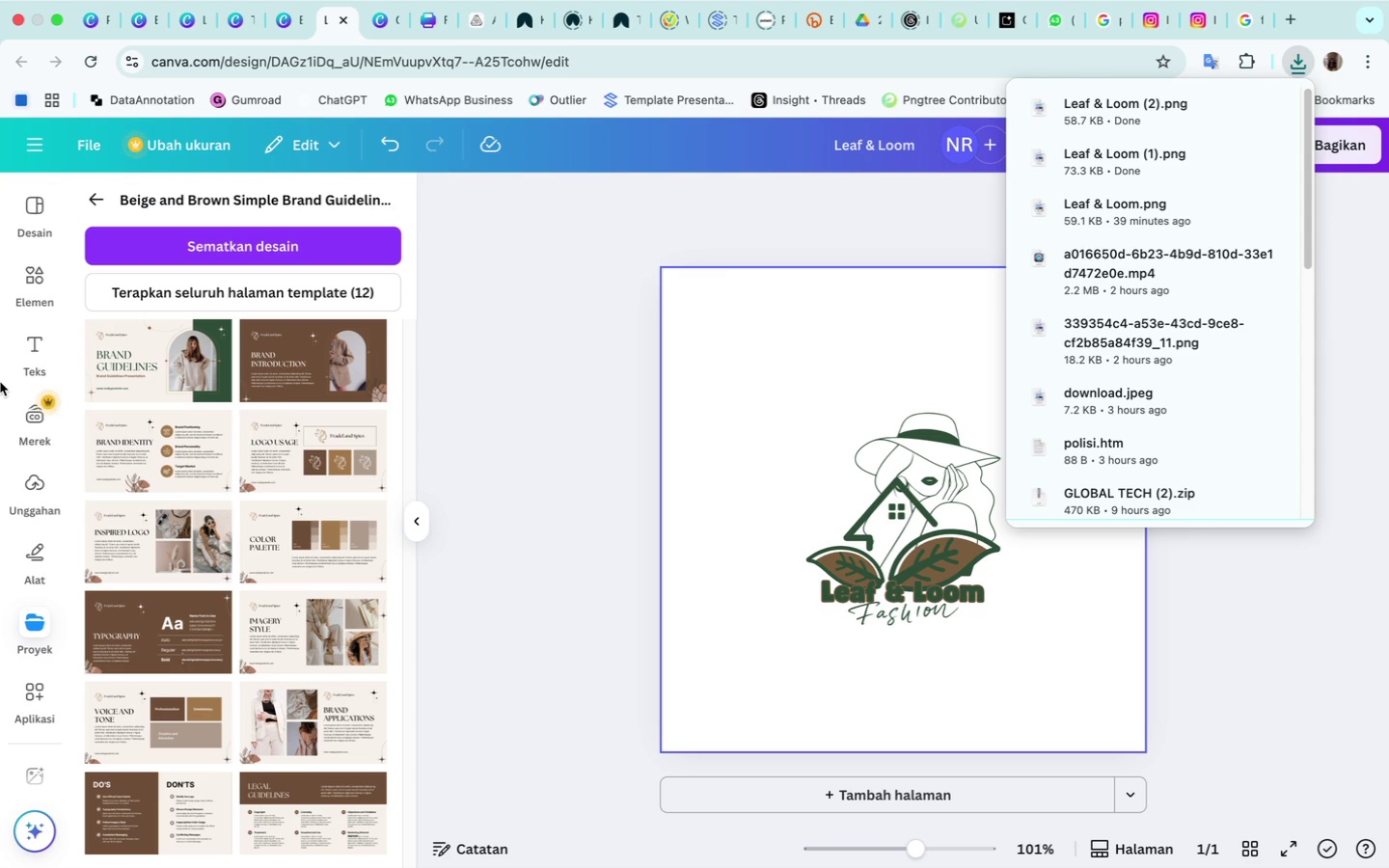 
left_click([90, 203])
 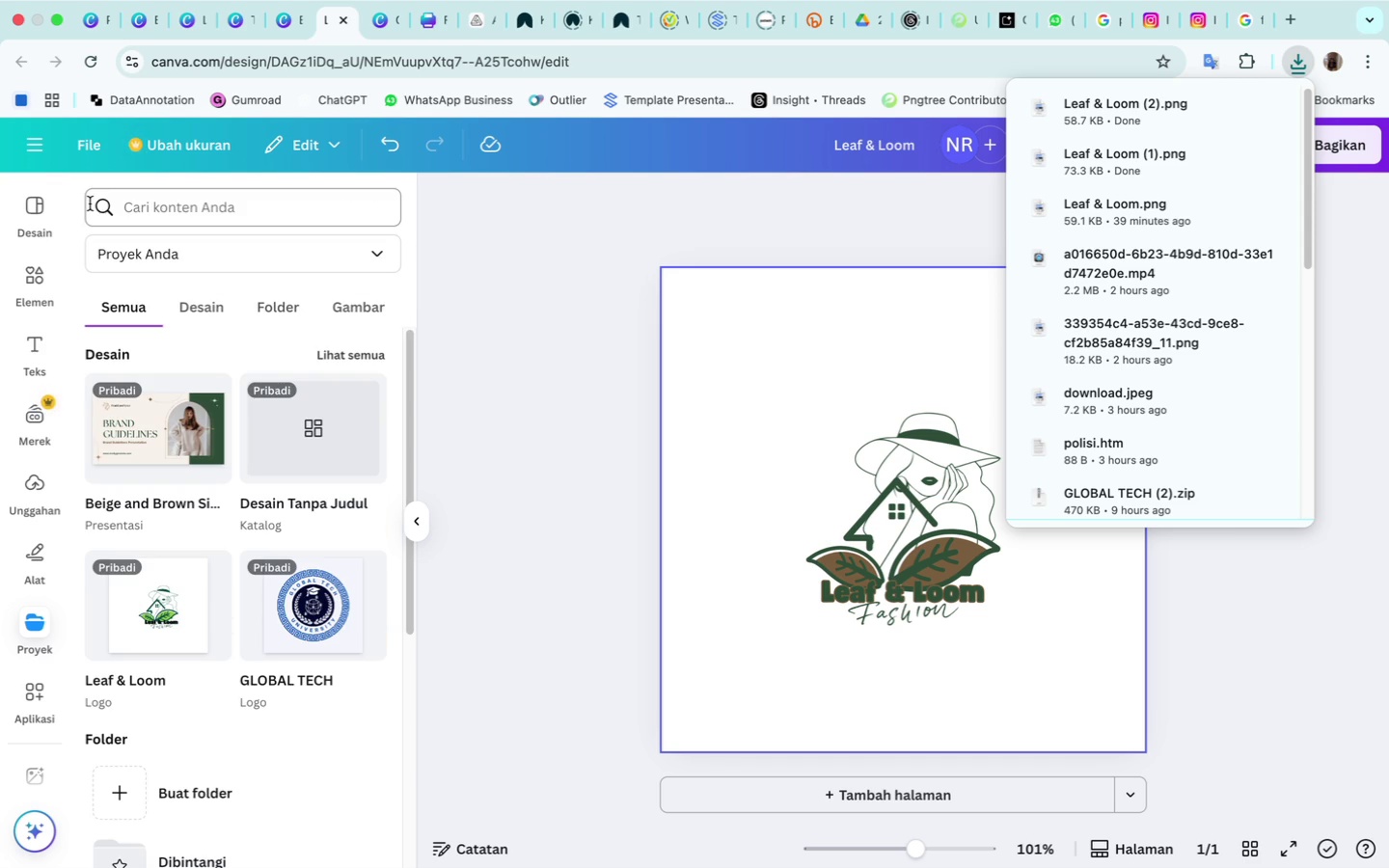 
left_click([90, 203])